 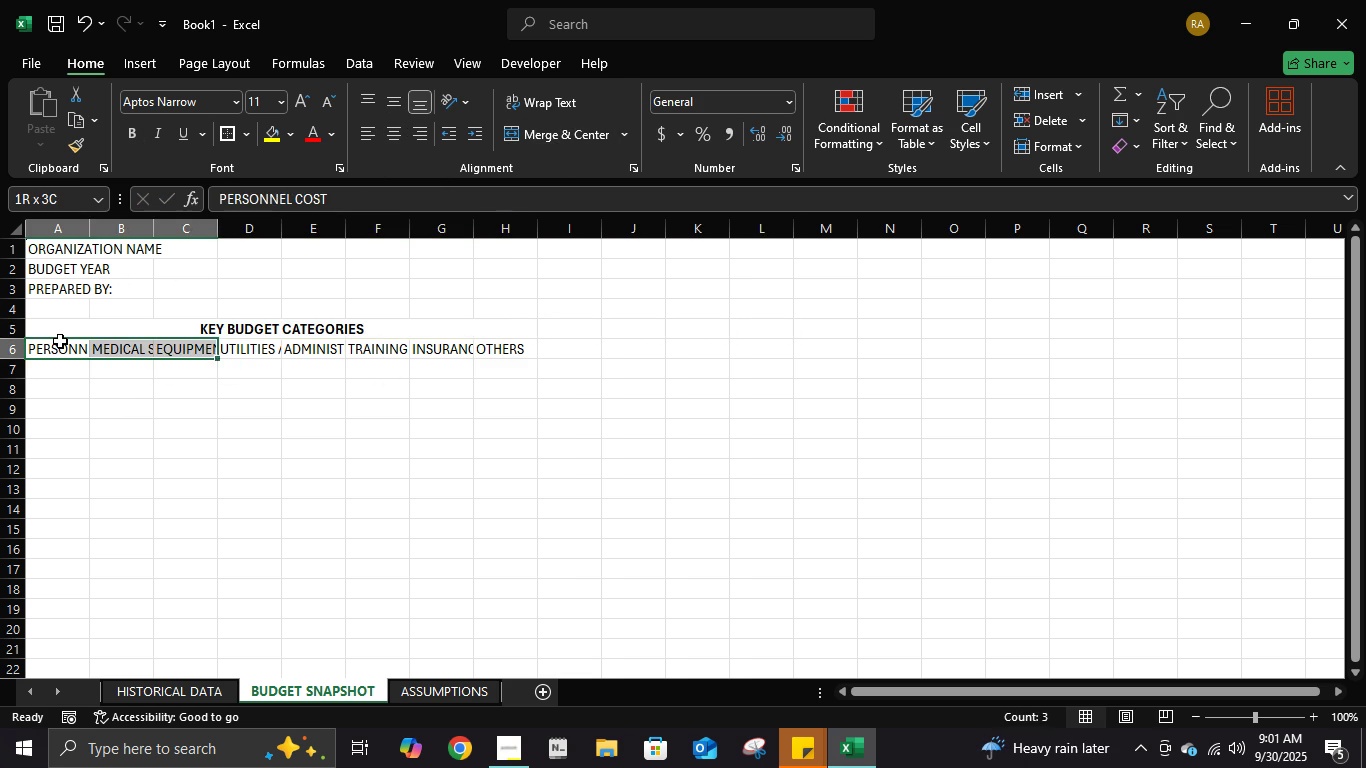 
key(Shift+ArrowRight)
 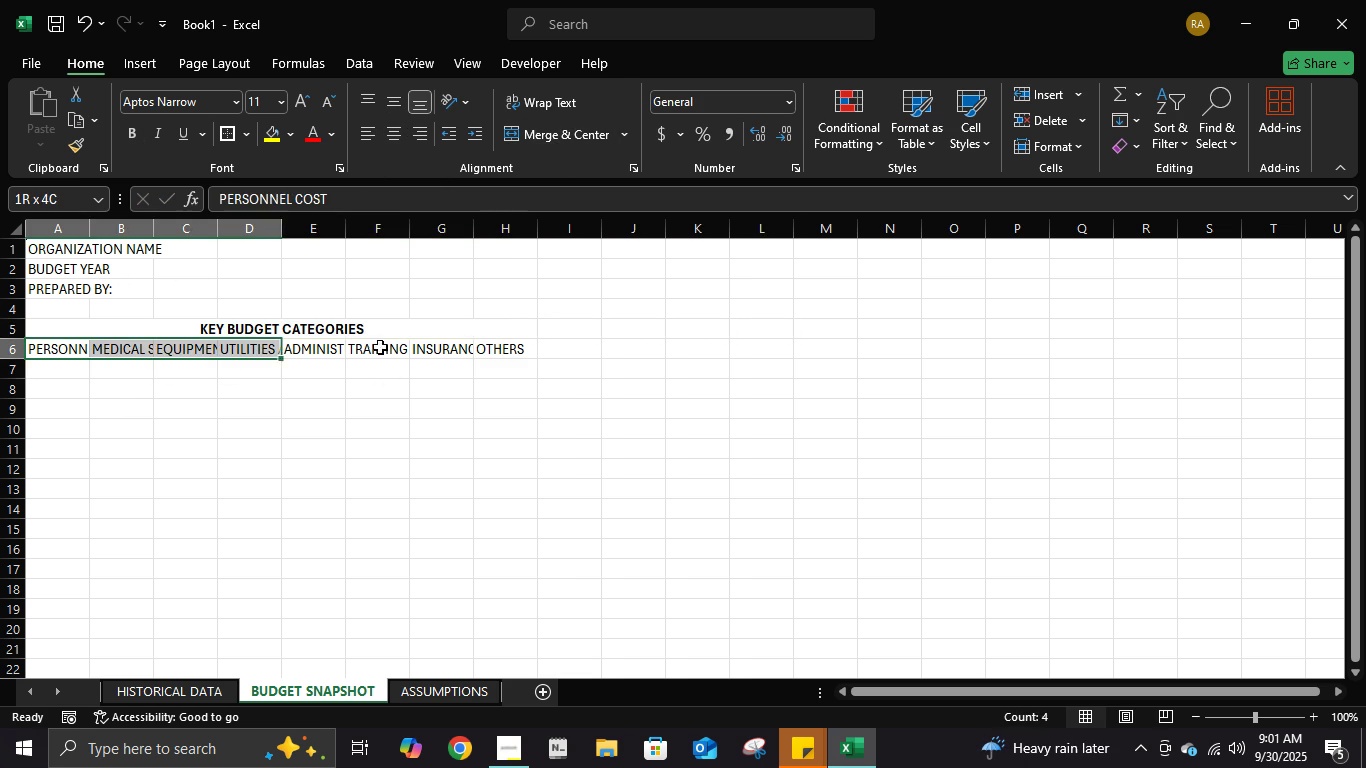 
key(Shift+ArrowRight)
 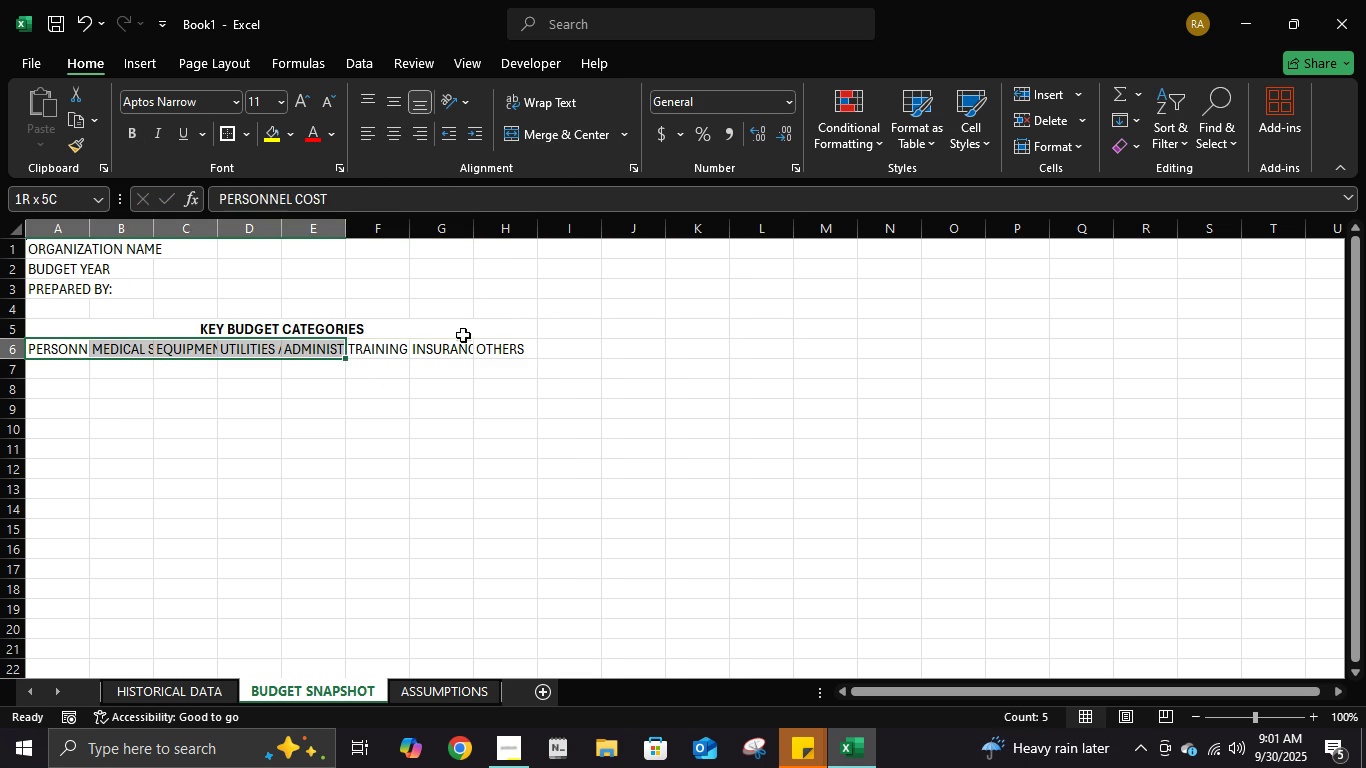 
key(Shift+ArrowRight)
 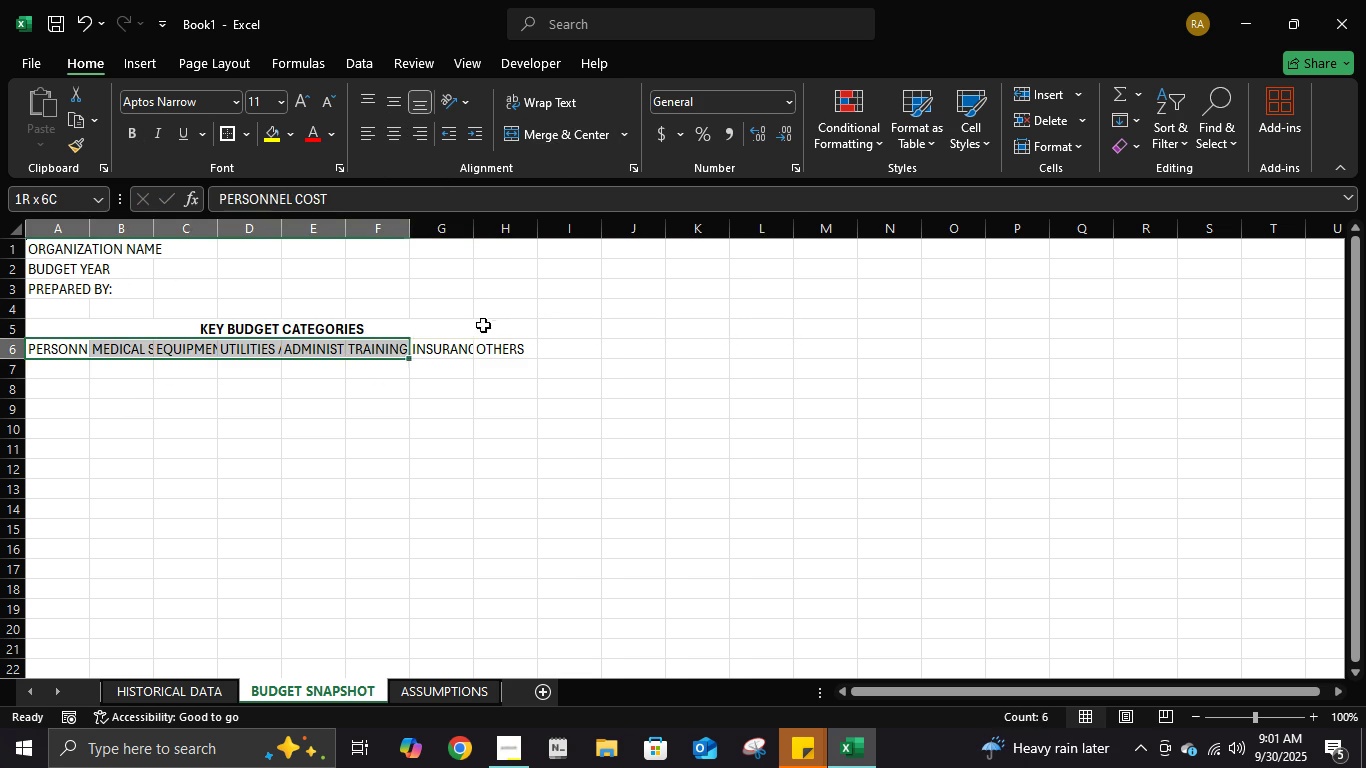 
key(Shift+ArrowRight)
 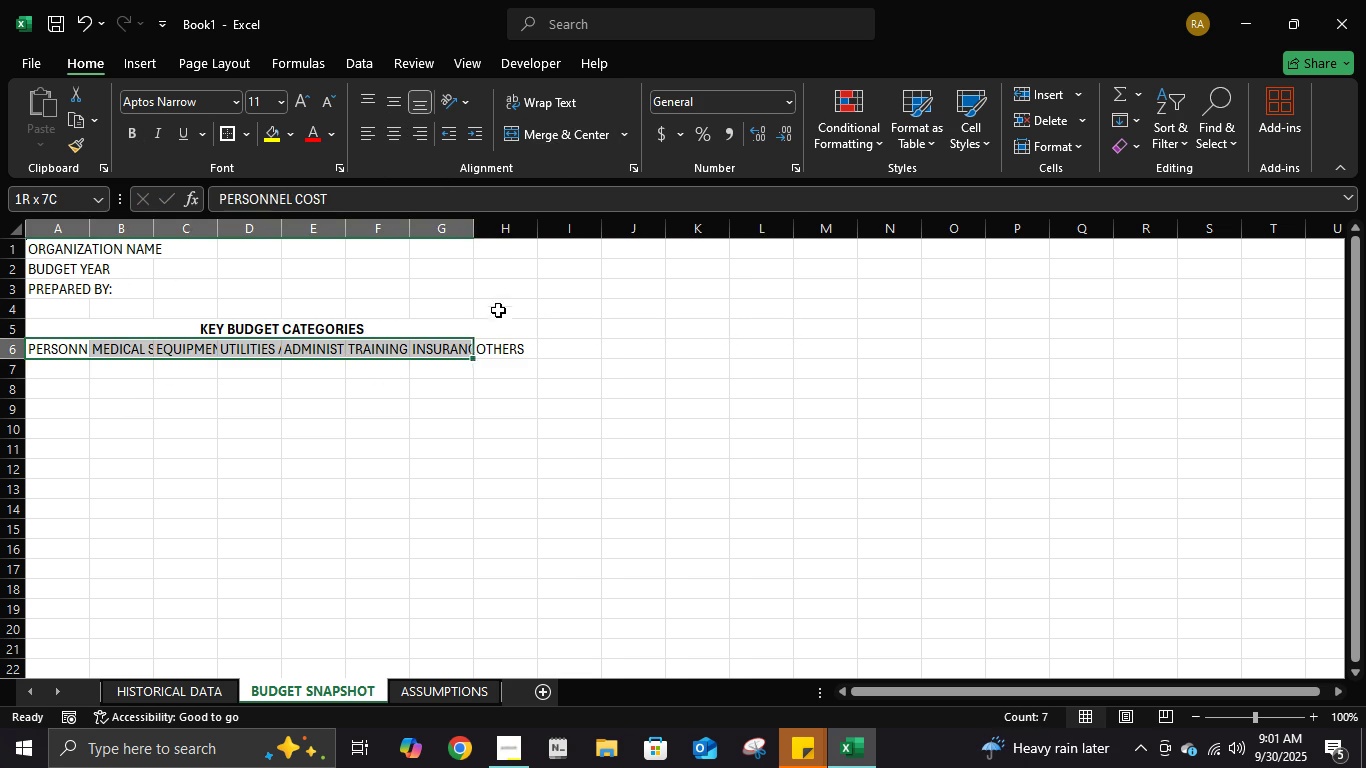 
key(Shift+ArrowRight)
 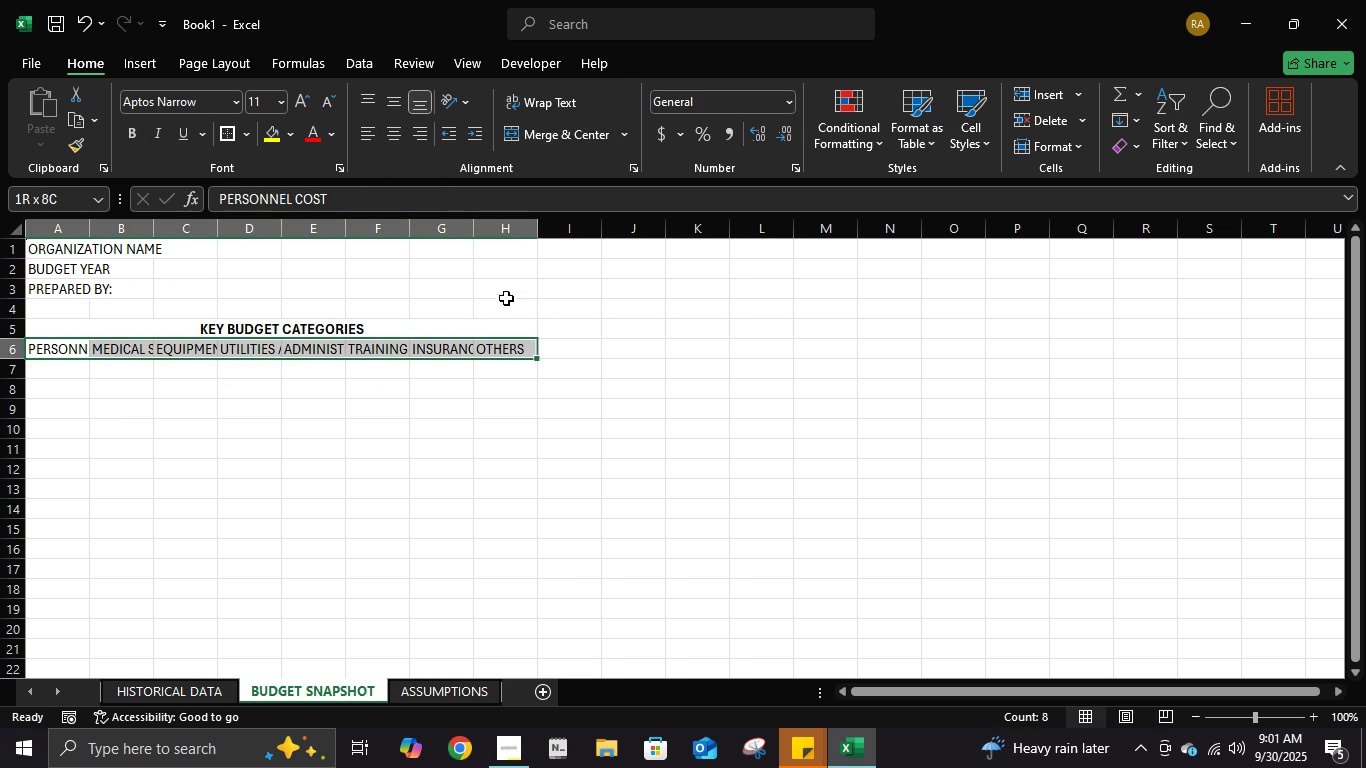 
key(Shift+ArrowRight)
 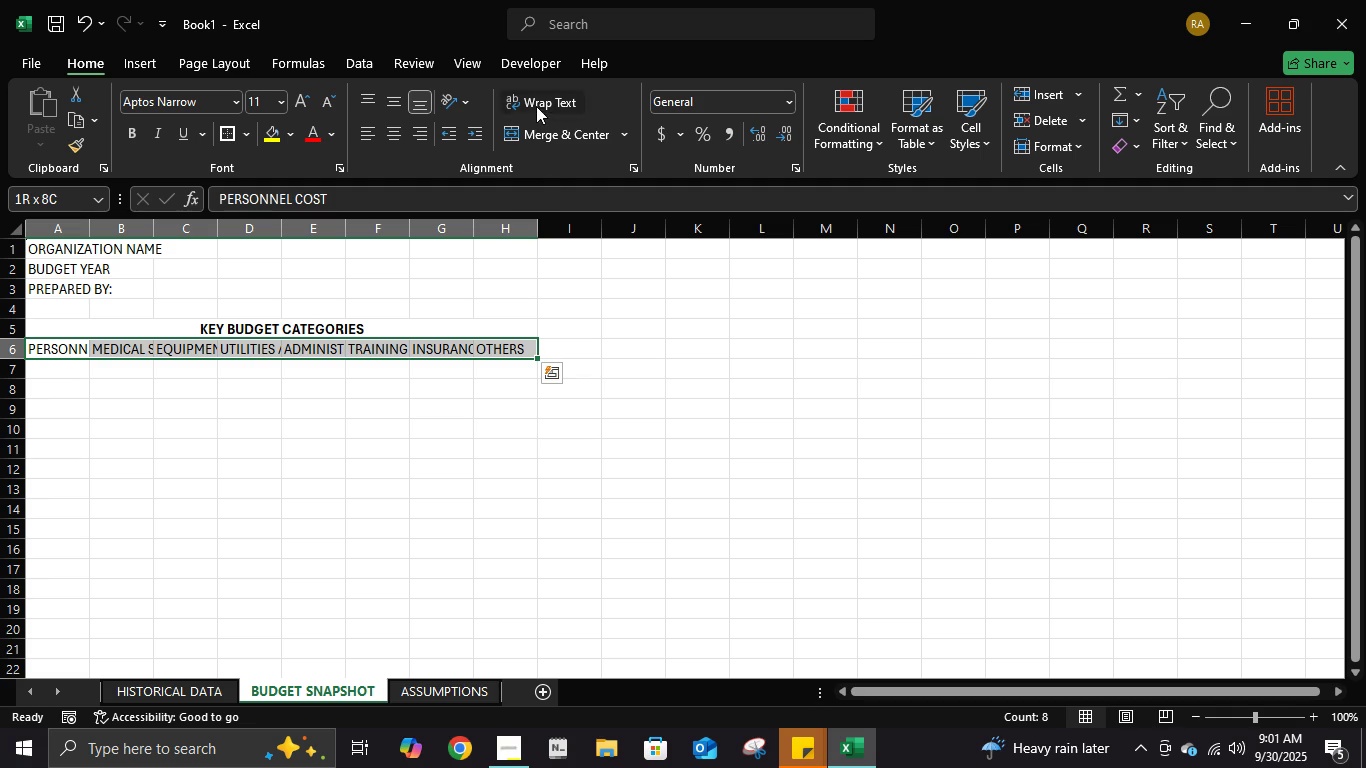 
left_click([536, 106])
 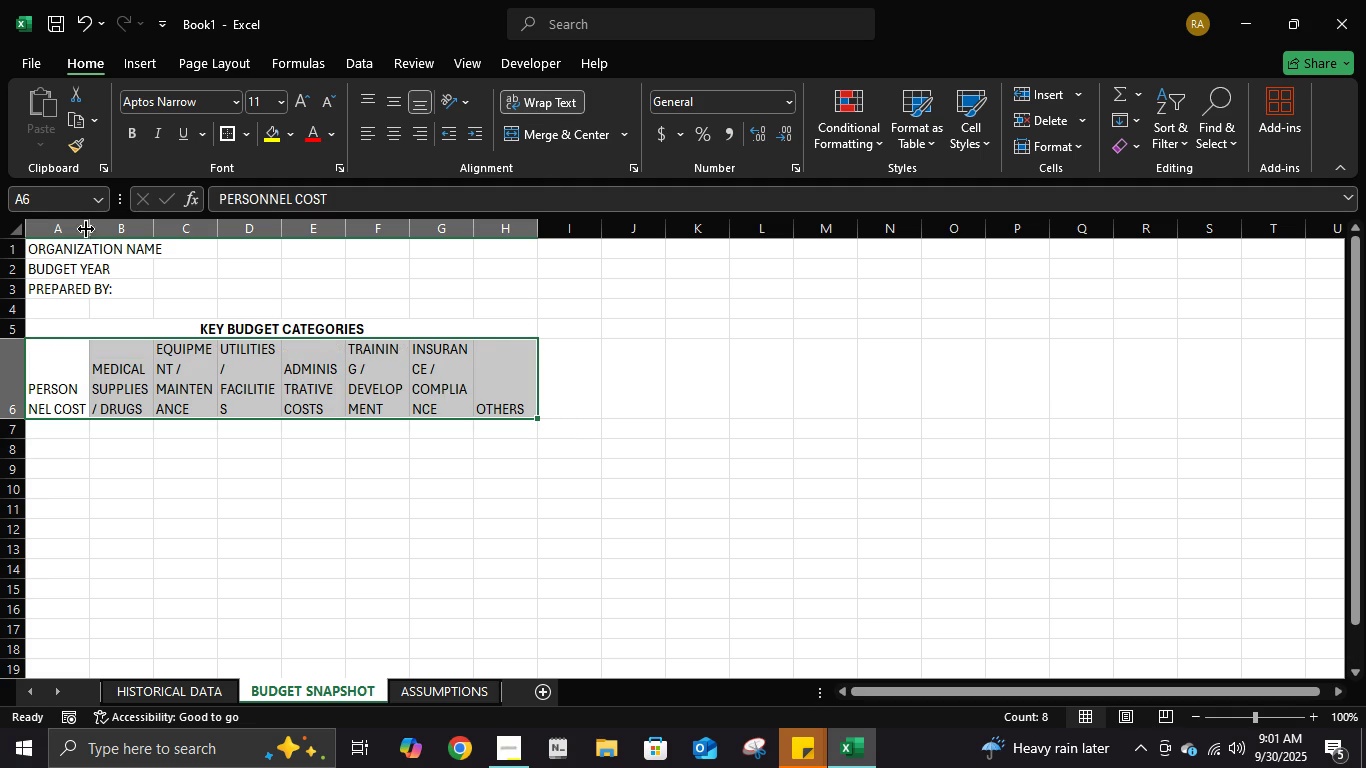 
double_click([72, 225])
 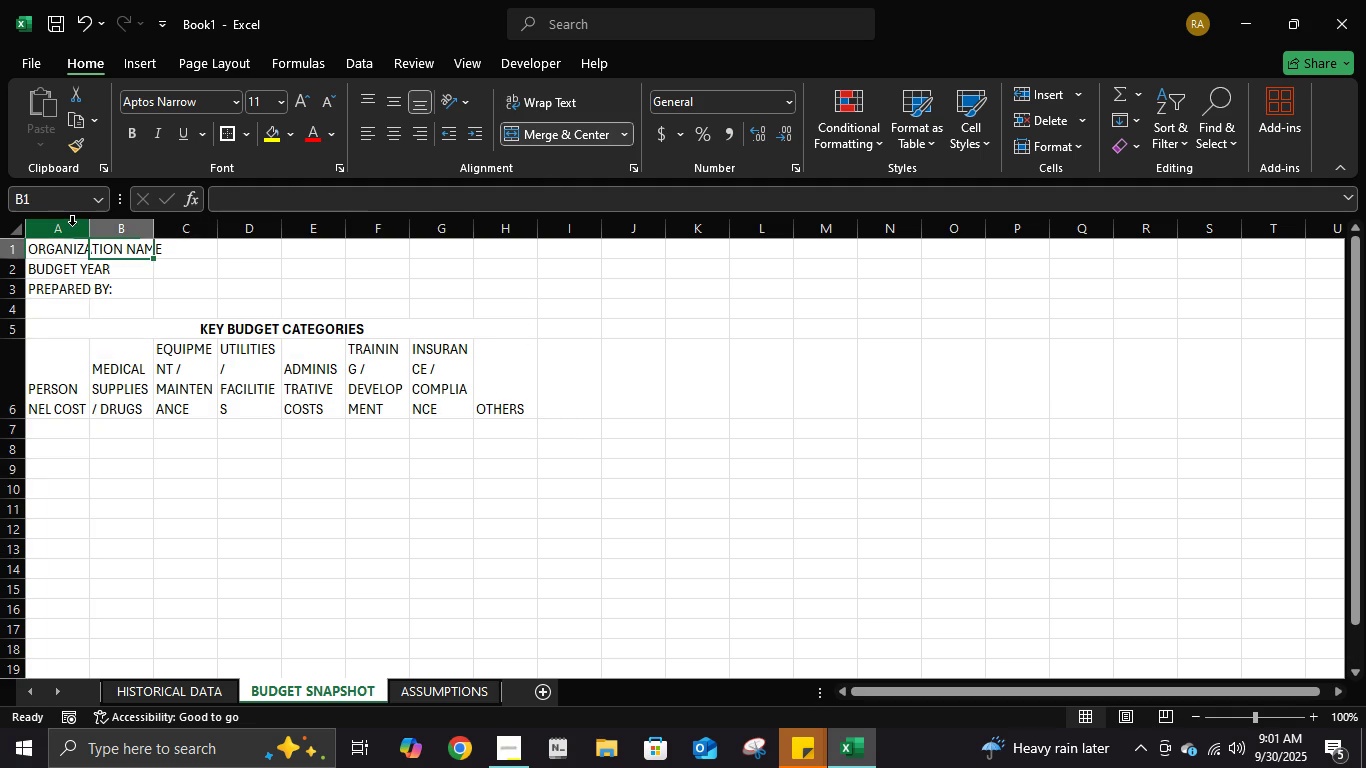 
key(ArrowRight)